 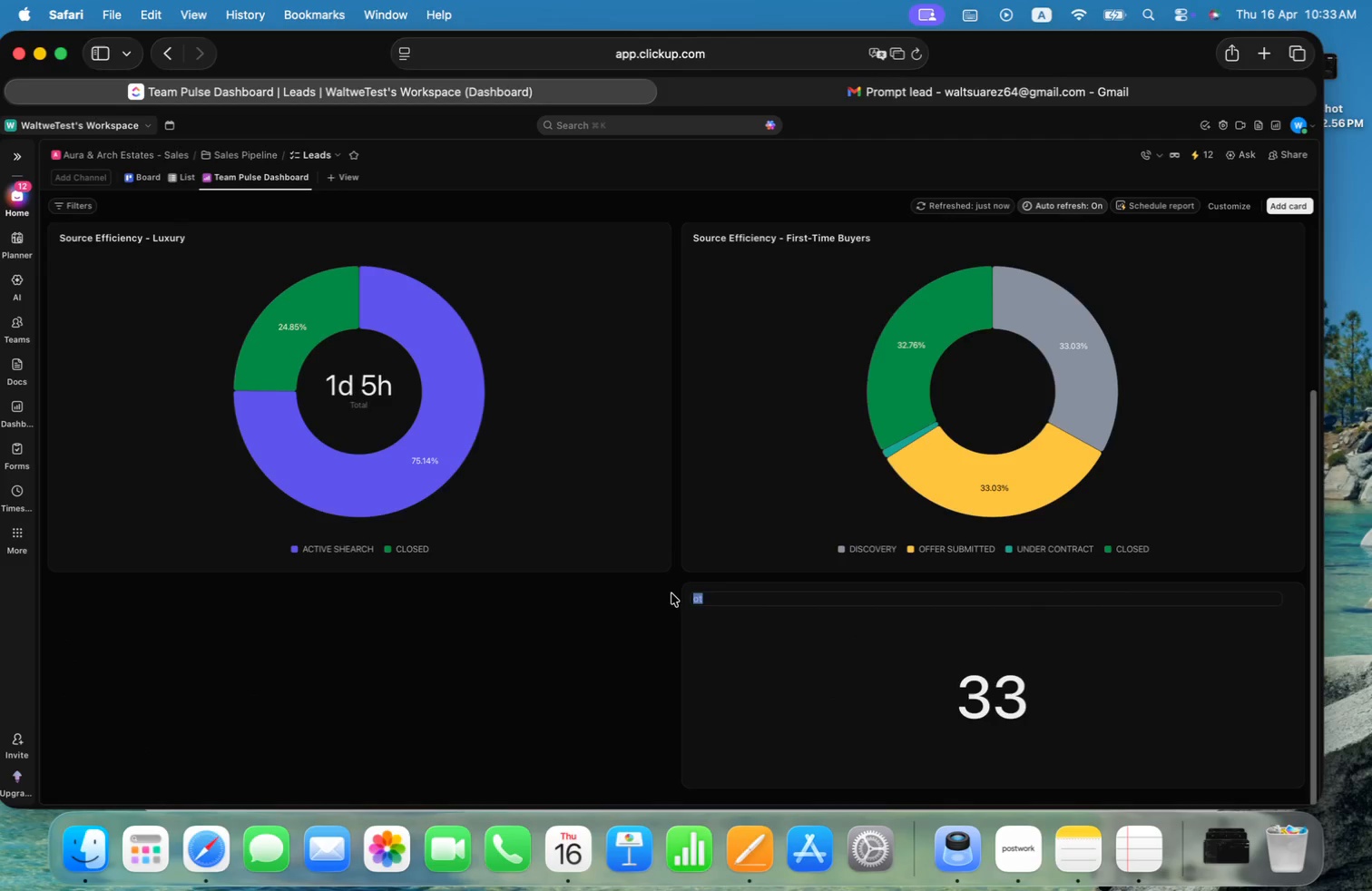 
key(Shift+T)
 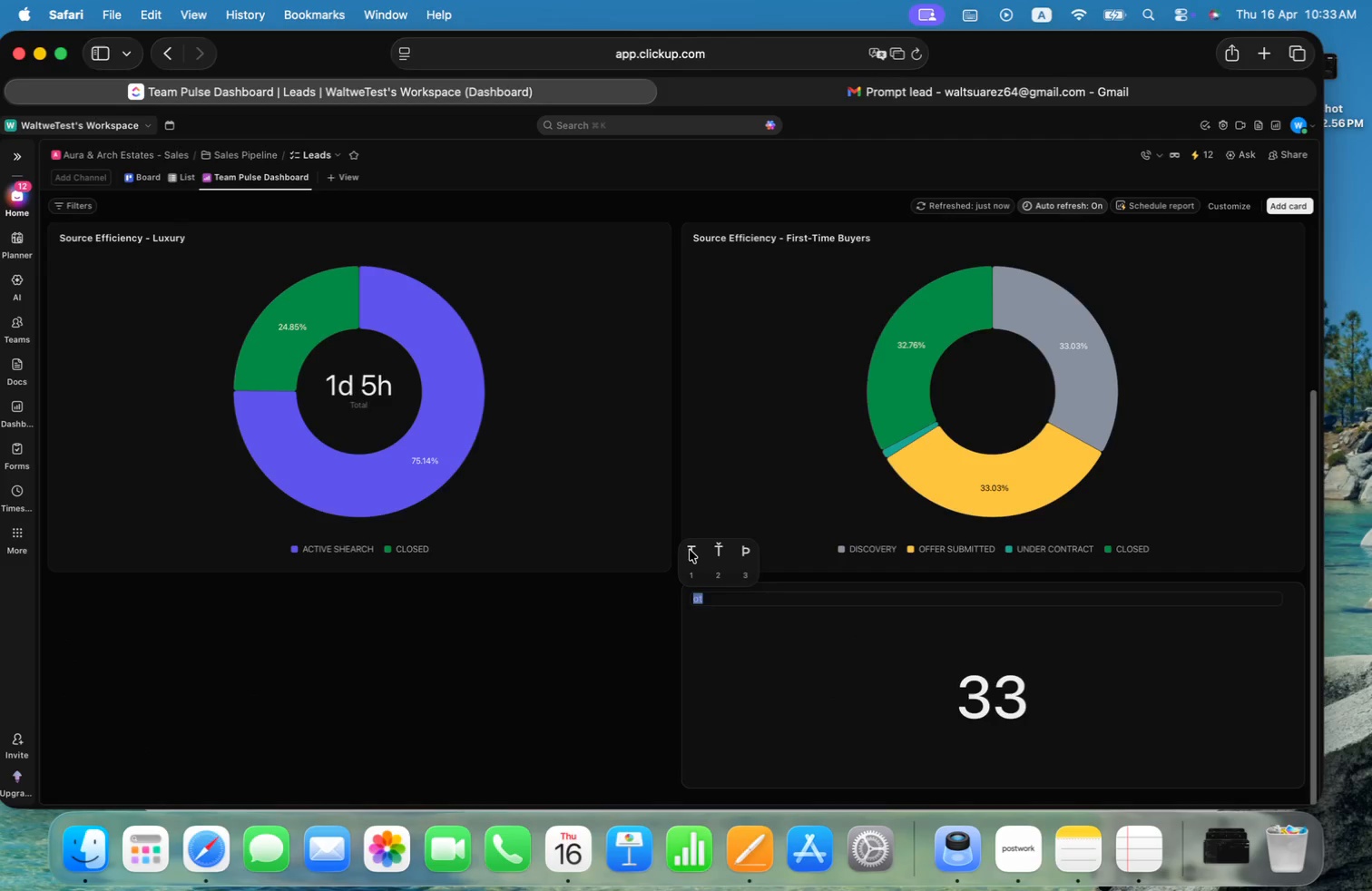 
left_click([690, 550])
 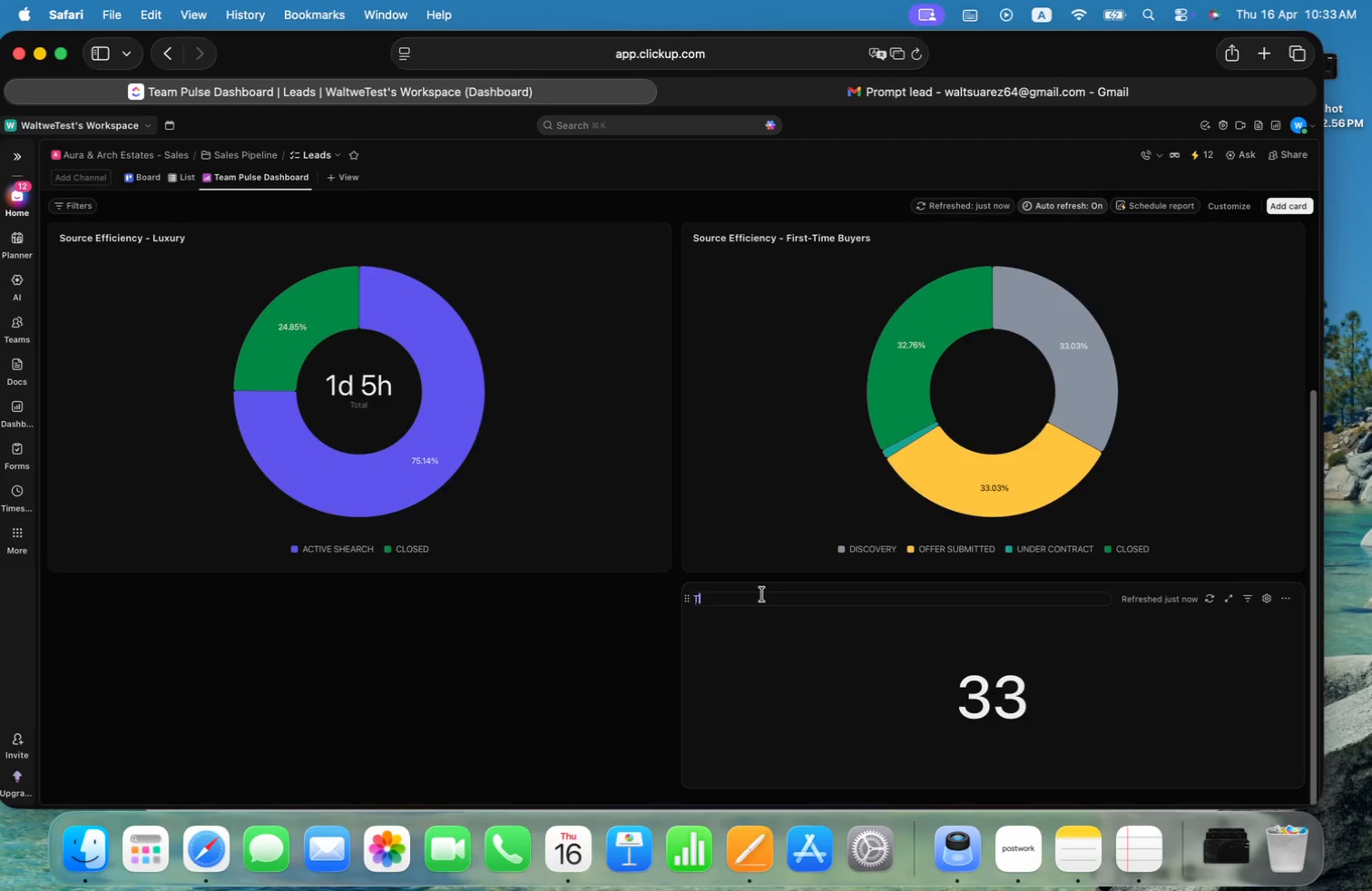 
type(otal )
 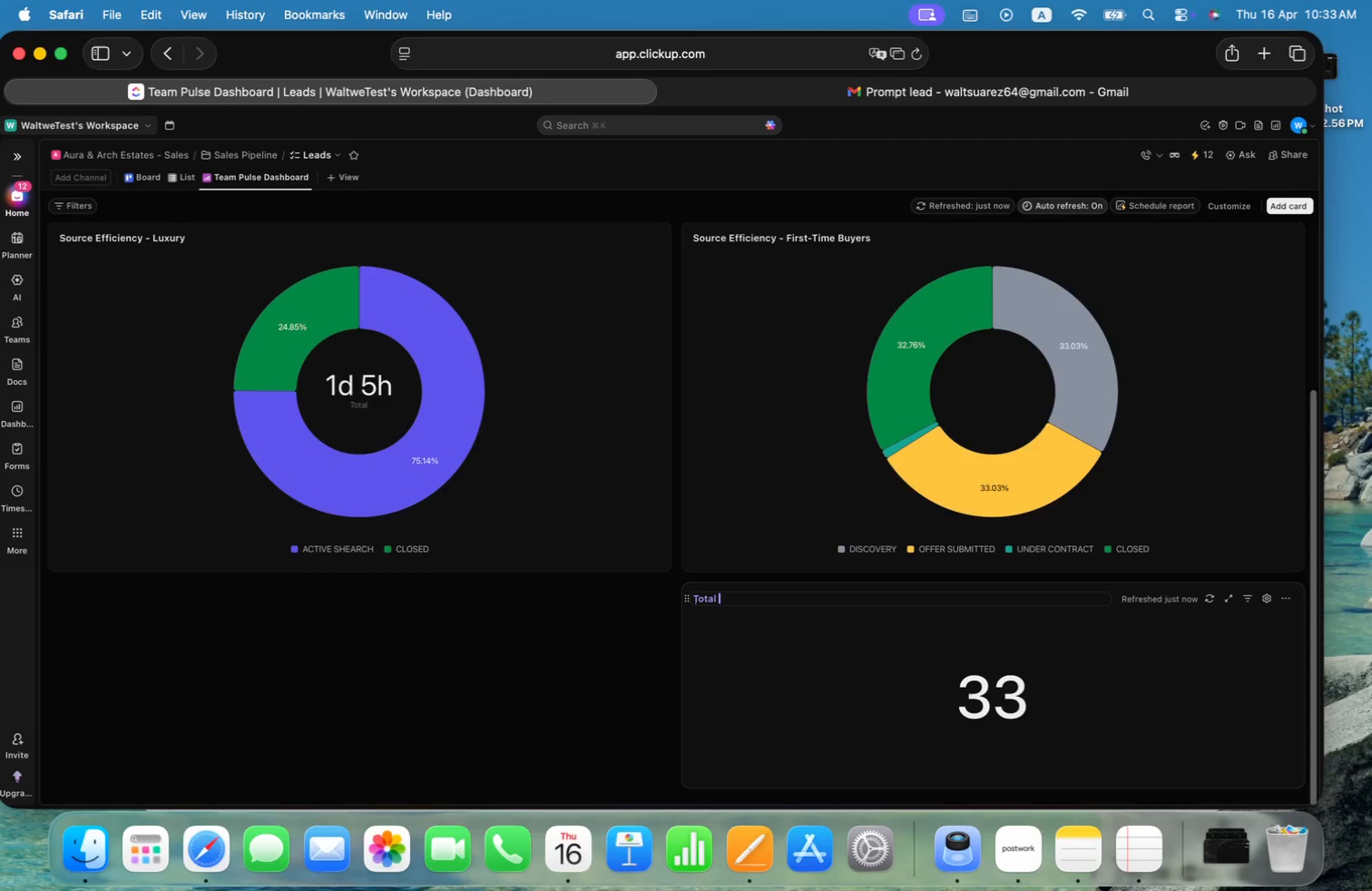 
key(Meta+CommandLeft)
 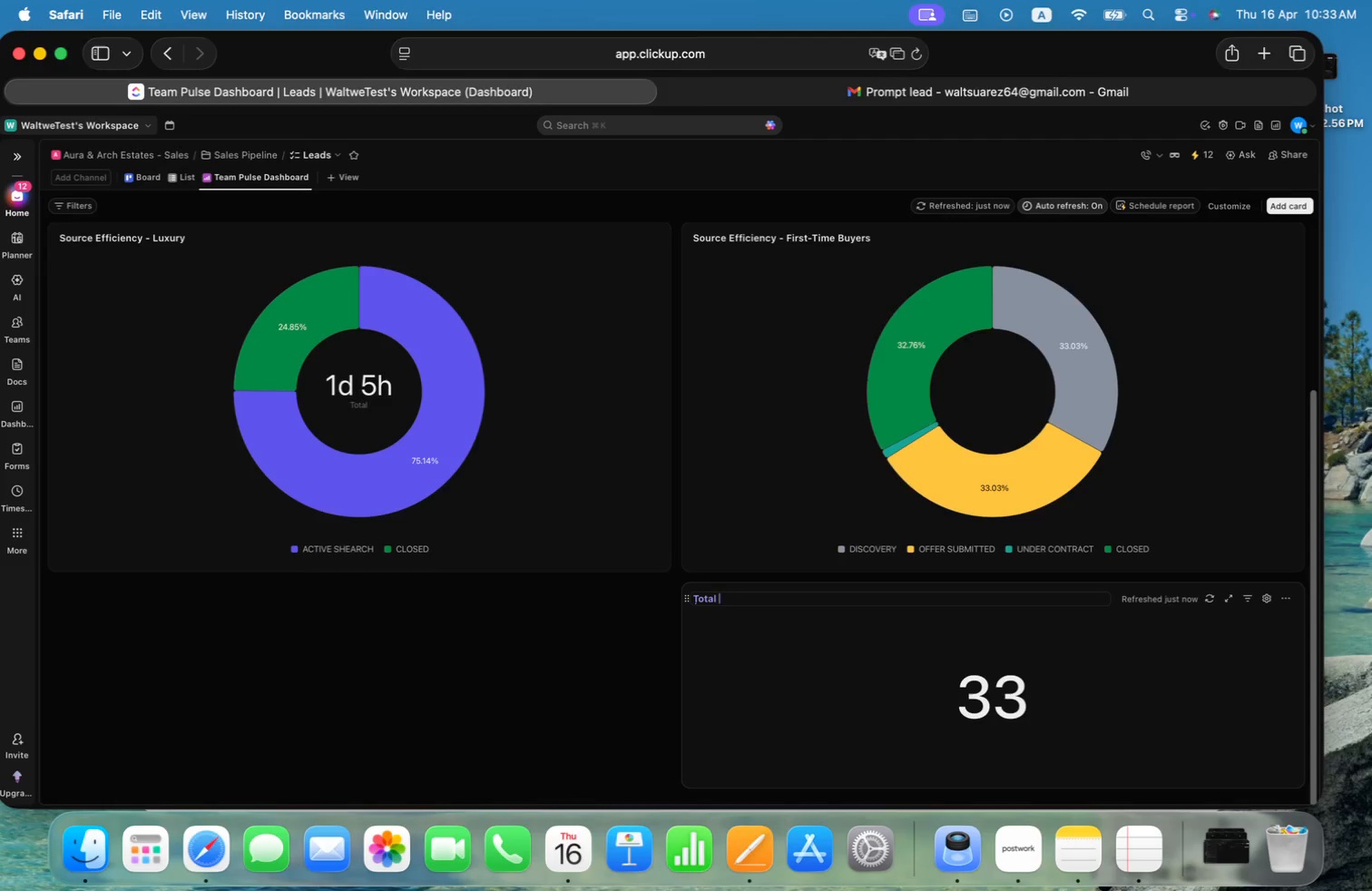 
key(Meta+V)
 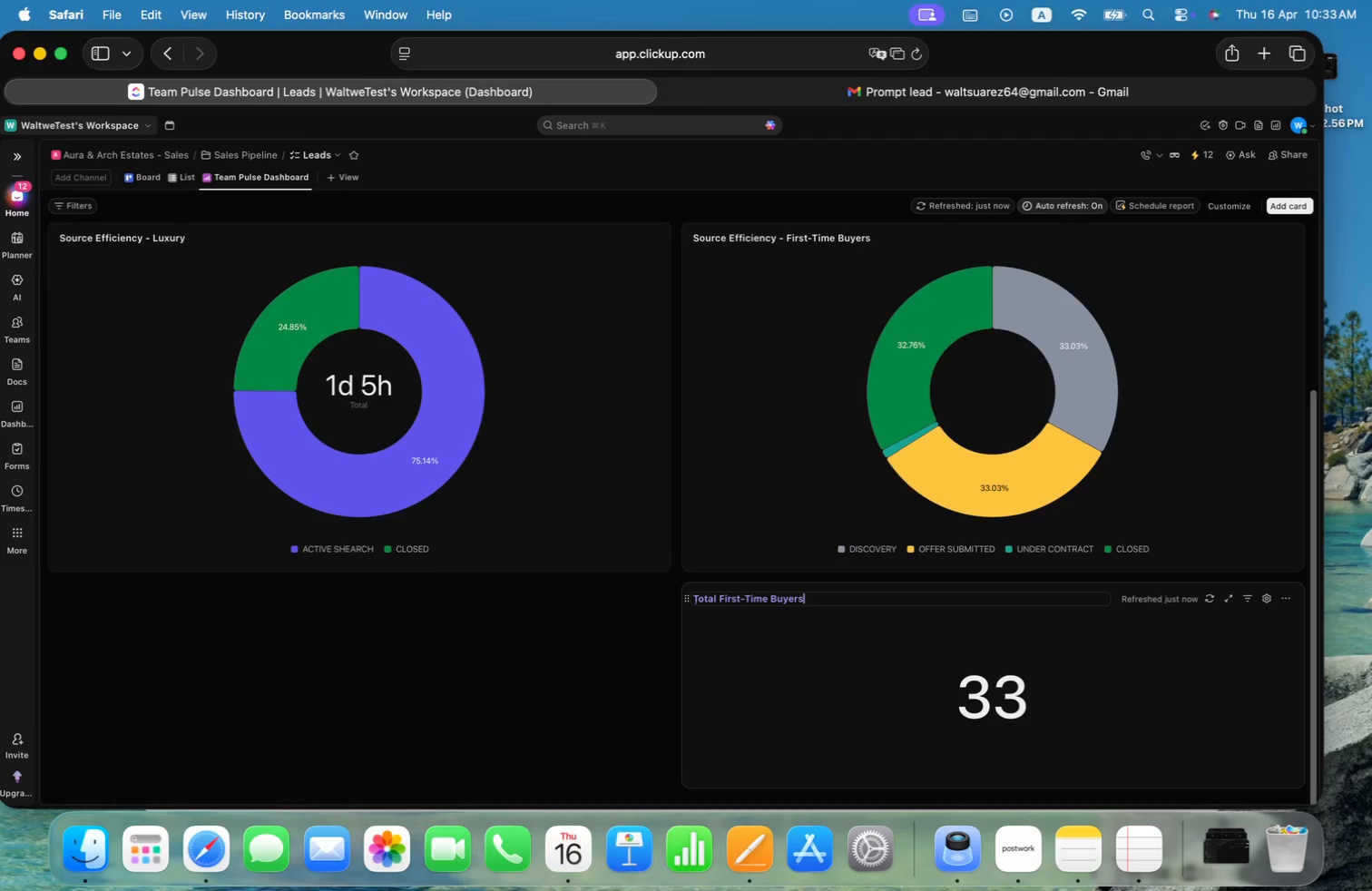 
key(Meta+CommandLeft)
 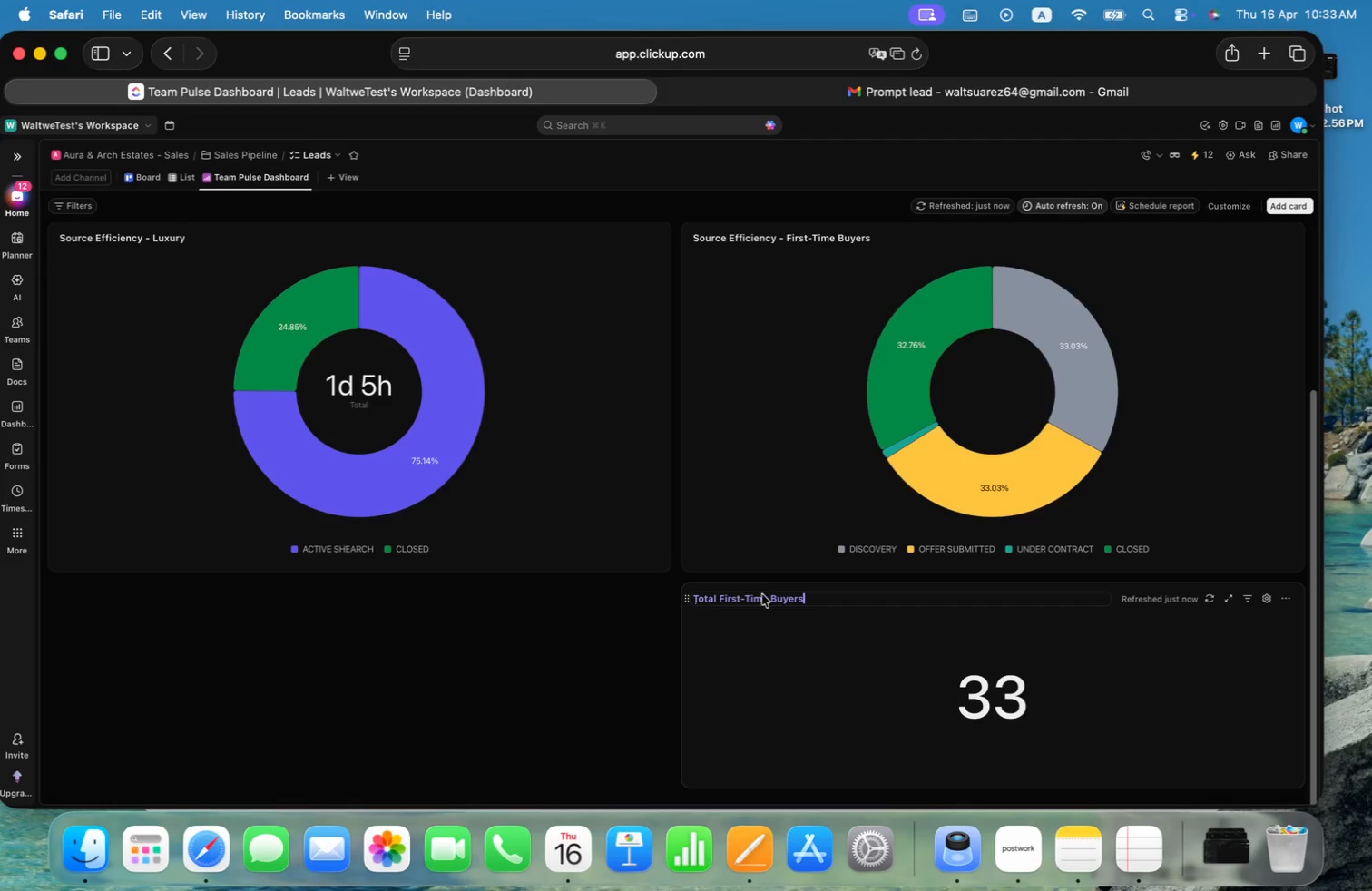 
key(Meta+Tab)